 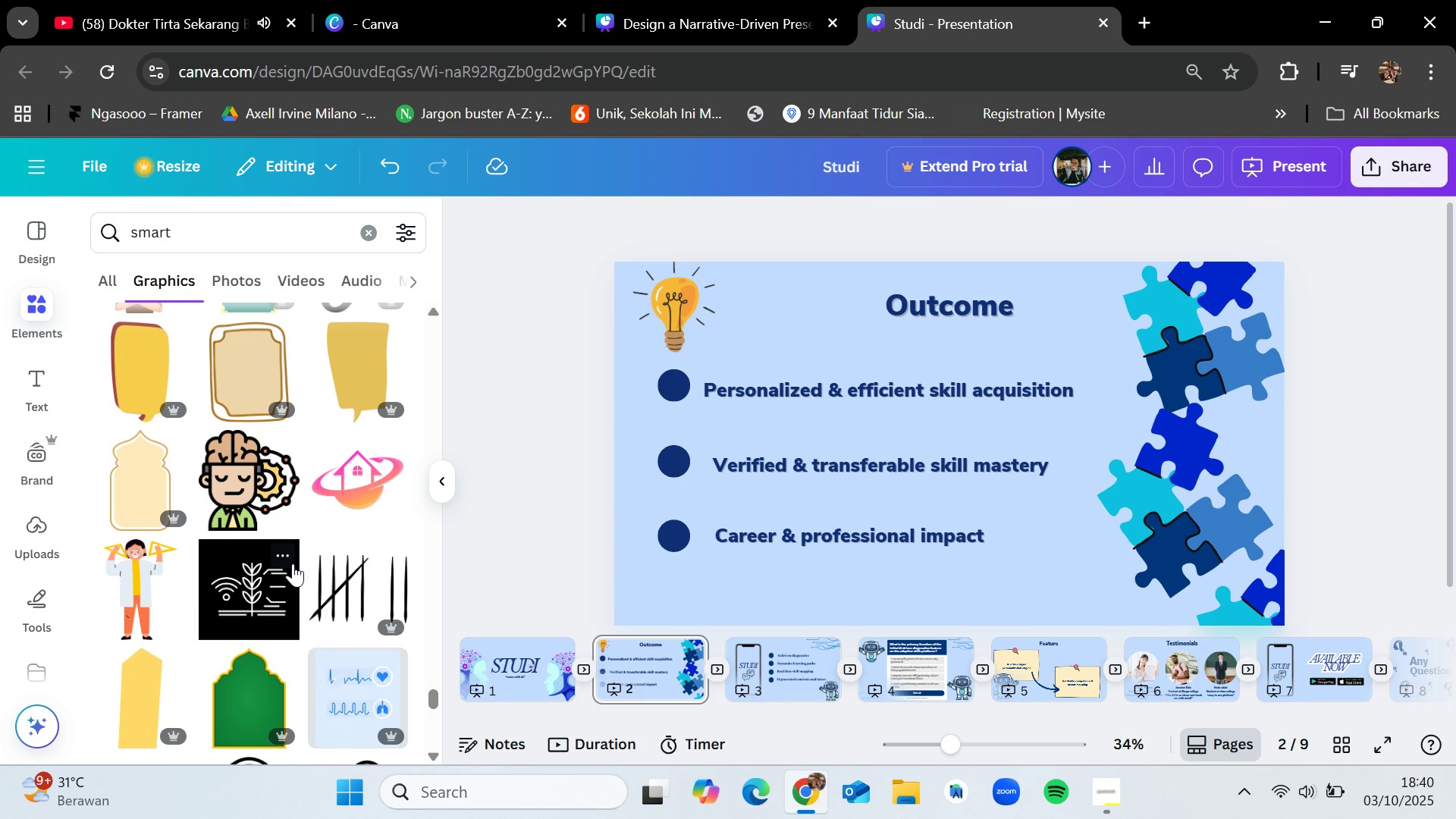 
scroll: coordinate [293, 563], scroll_direction: up, amount: 2.0
 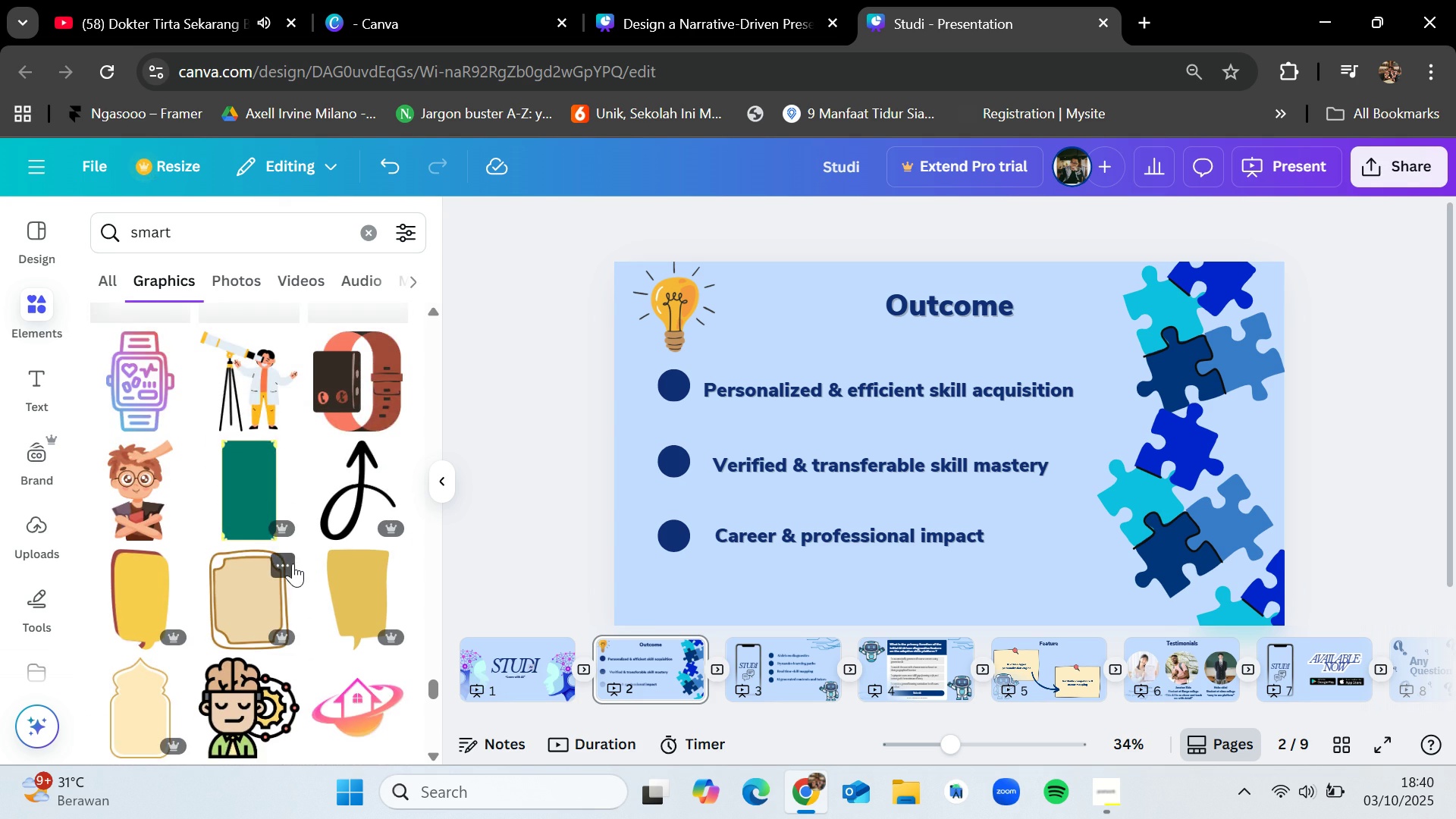 
scroll: coordinate [293, 563], scroll_direction: none, amount: 0.0
 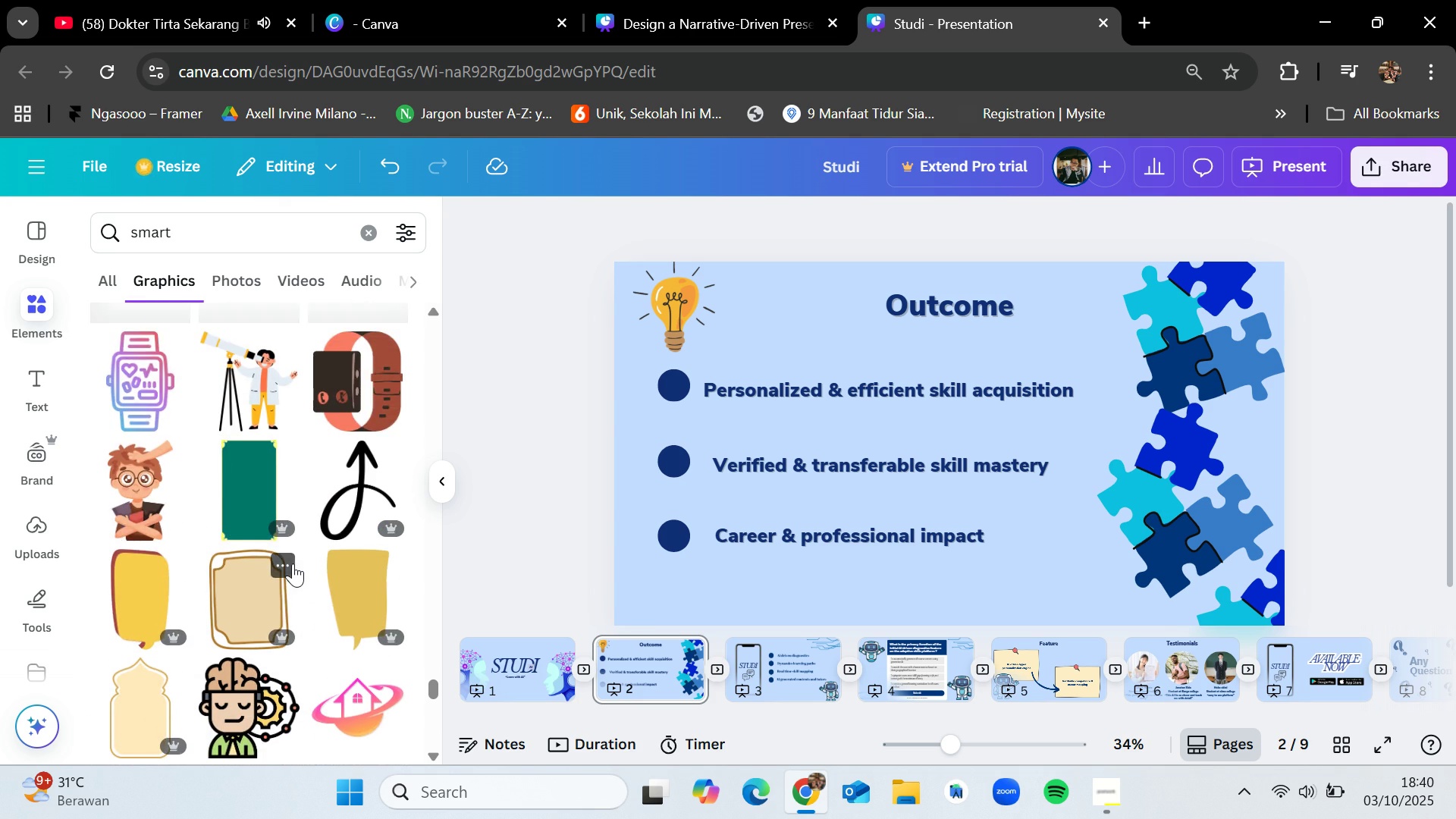 
scroll: coordinate [293, 563], scroll_direction: up, amount: 1.0
 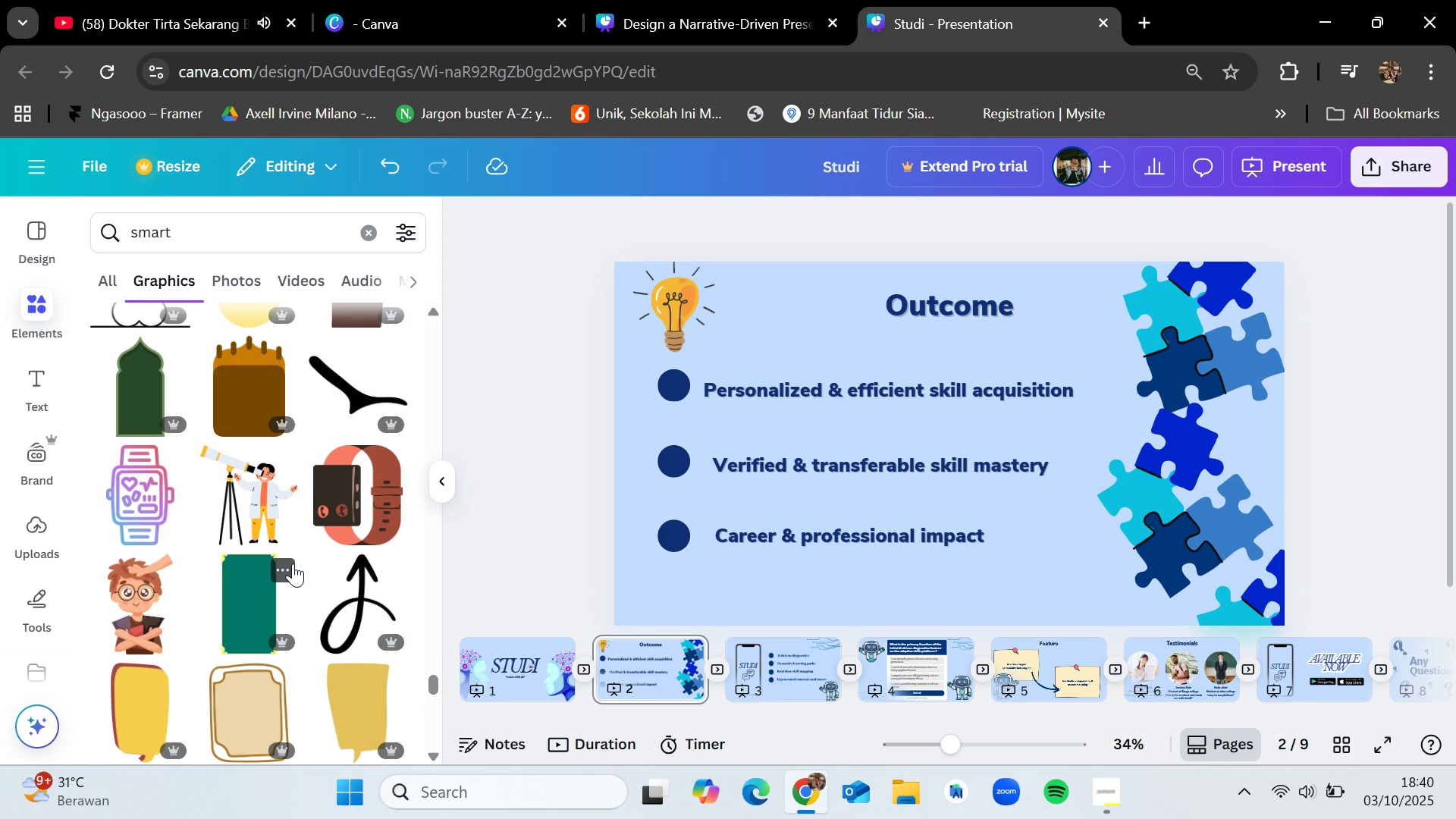 
scroll: coordinate [293, 563], scroll_direction: down, amount: 1.0
 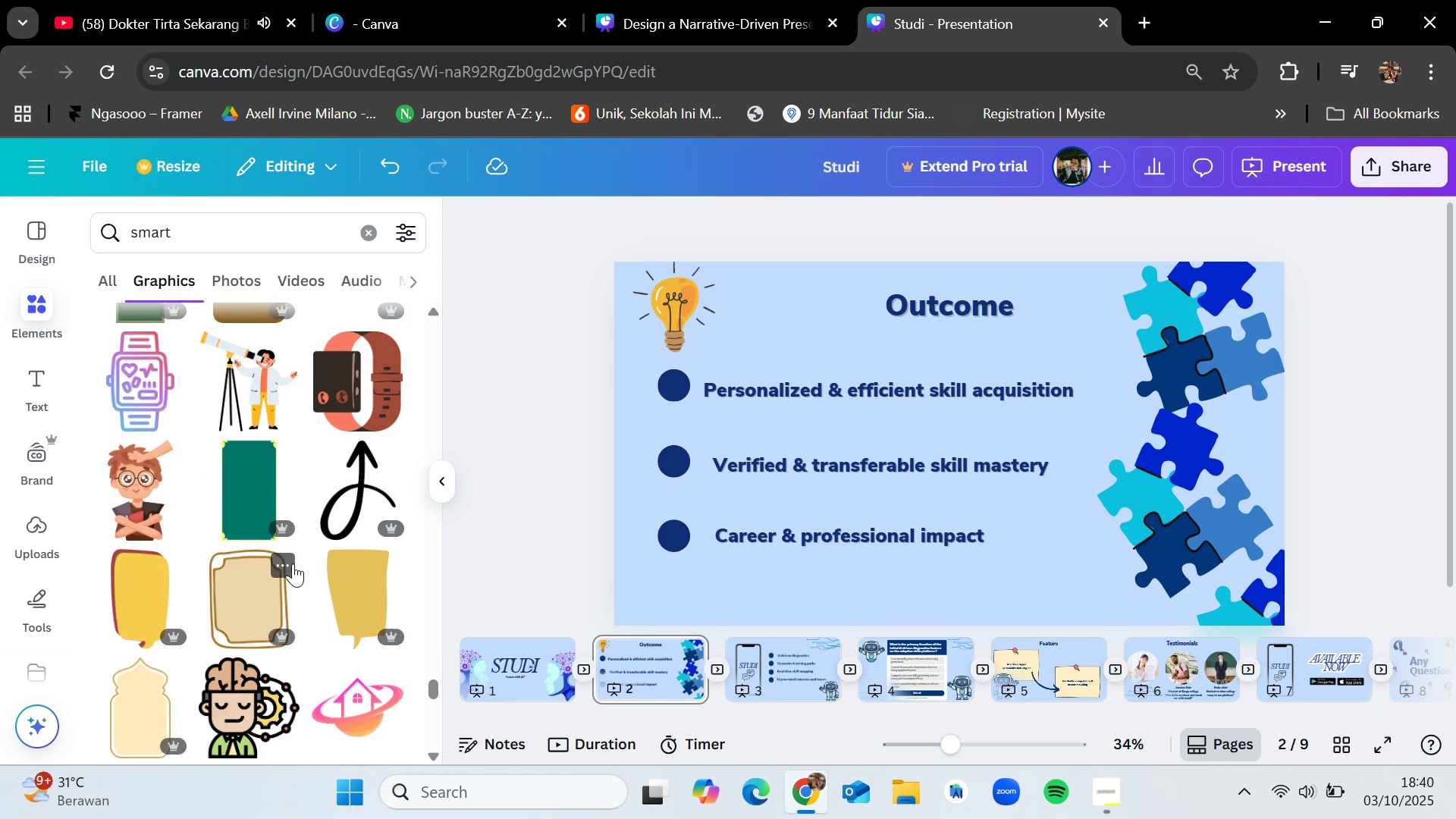 
scroll: coordinate [293, 563], scroll_direction: up, amount: 1.0
 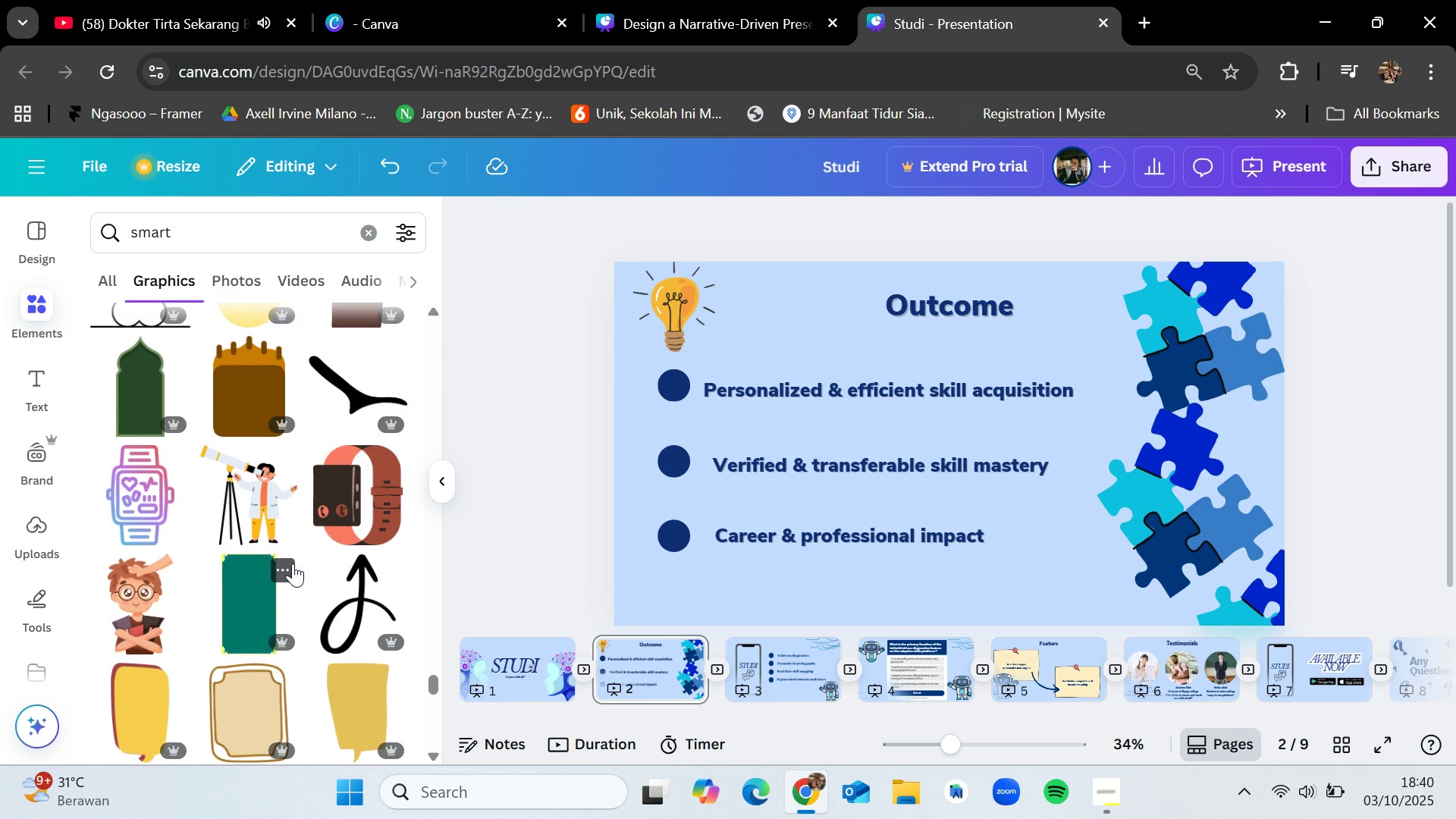 
scroll: coordinate [293, 563], scroll_direction: down, amount: 1.0
 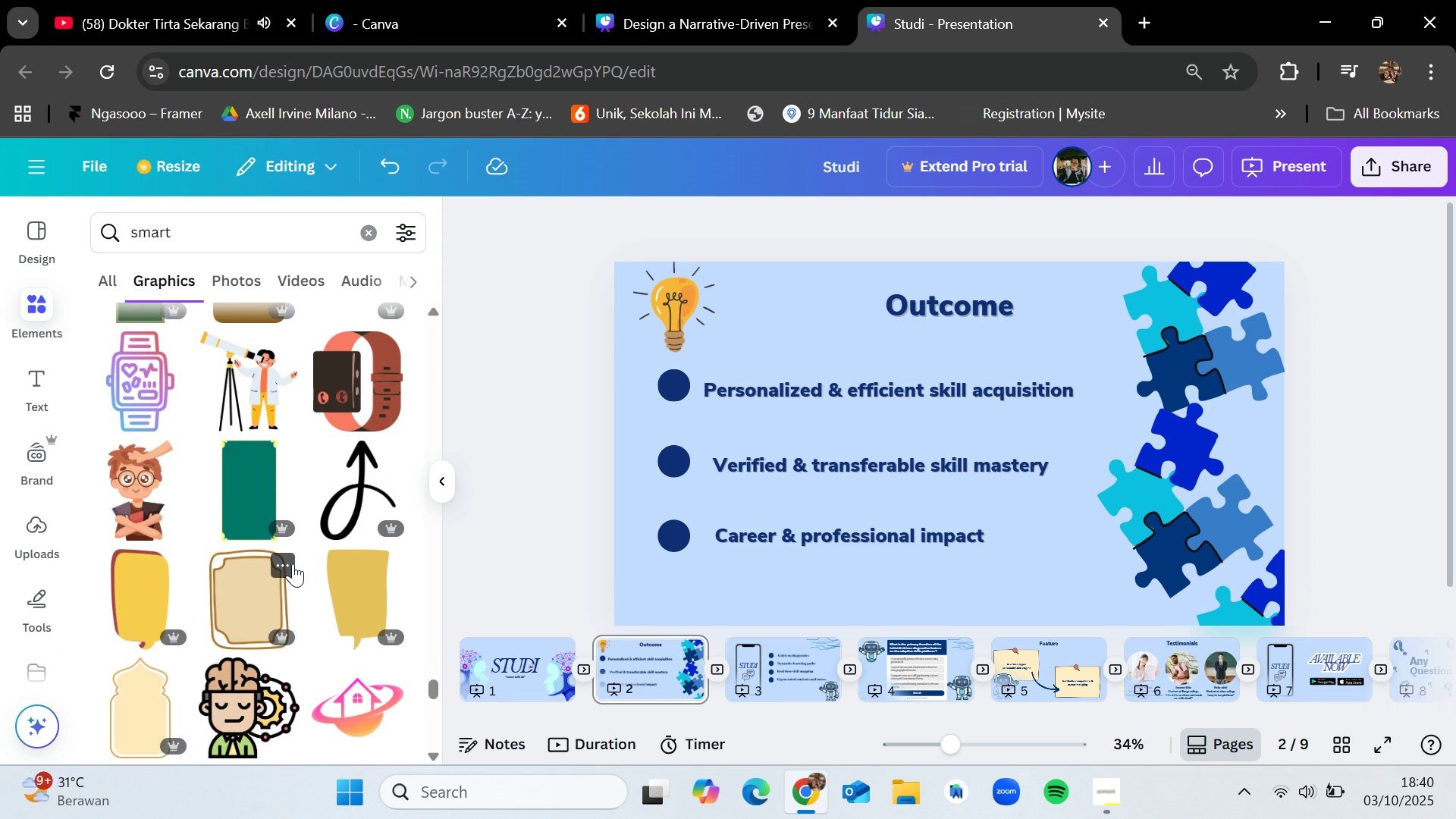 
scroll: coordinate [293, 563], scroll_direction: up, amount: 1.0
 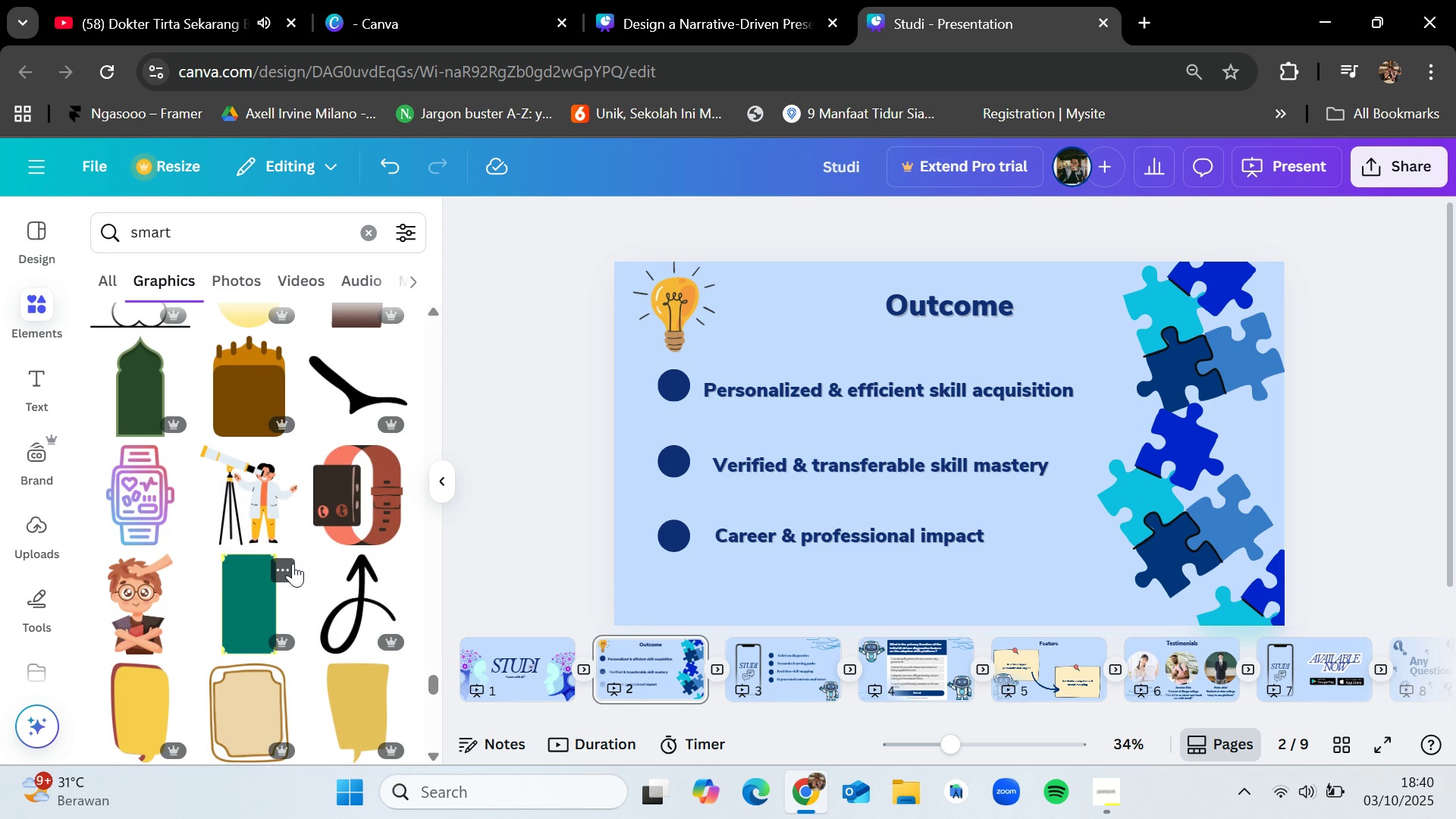 
wait(5.0)
 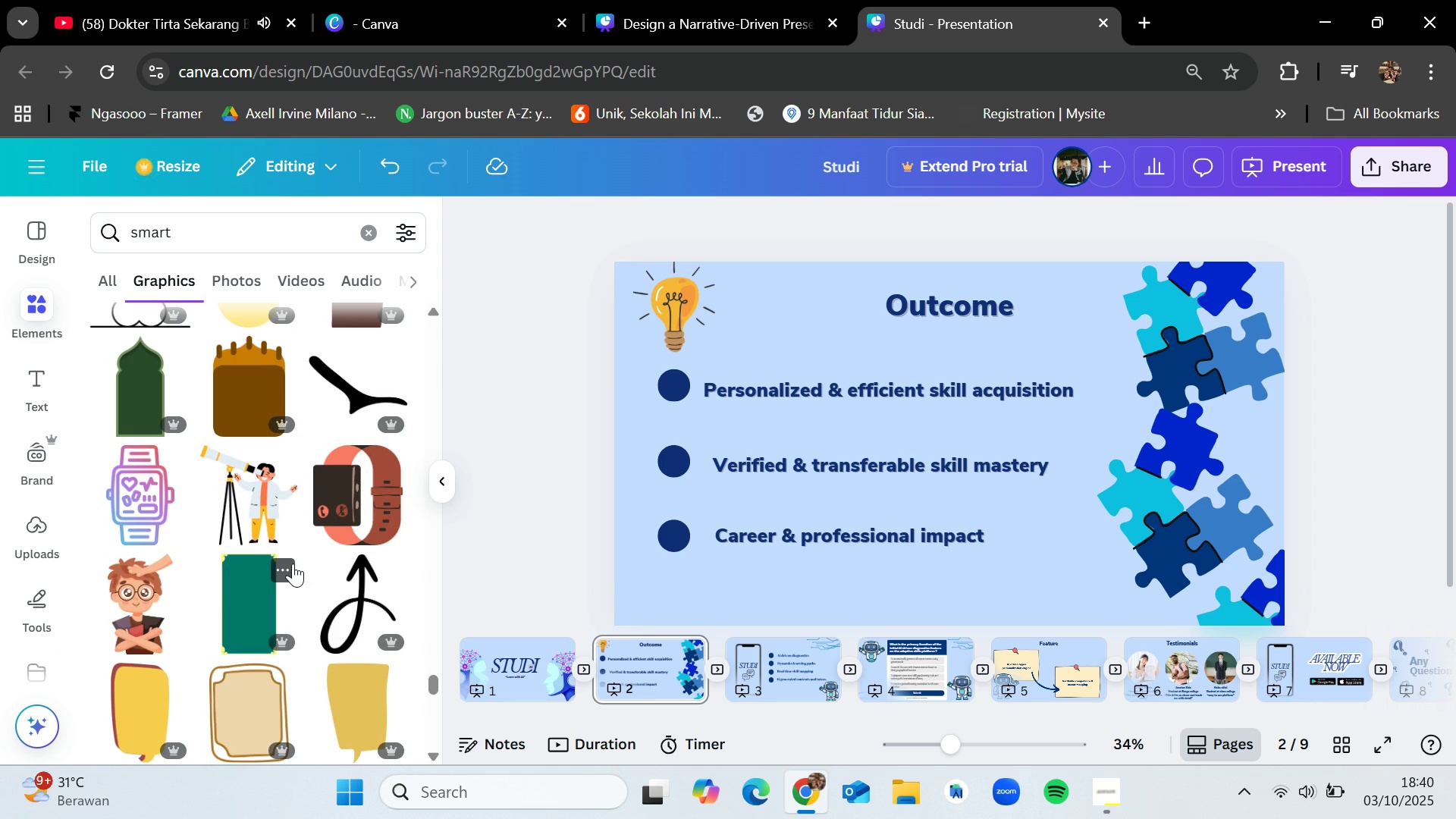 
scroll: coordinate [299, 491], scroll_direction: down, amount: 8.0
 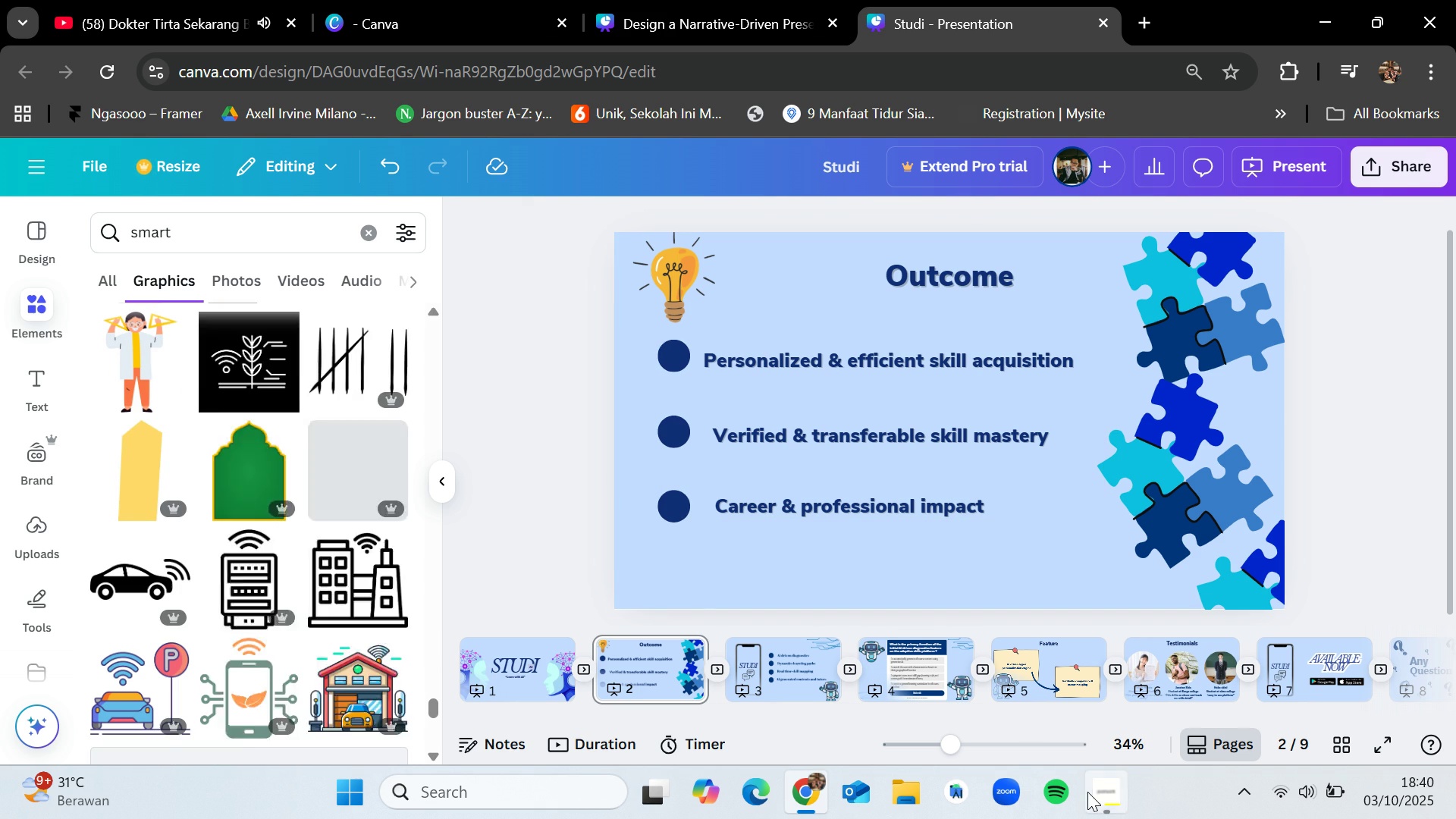 
left_click([1088, 792])